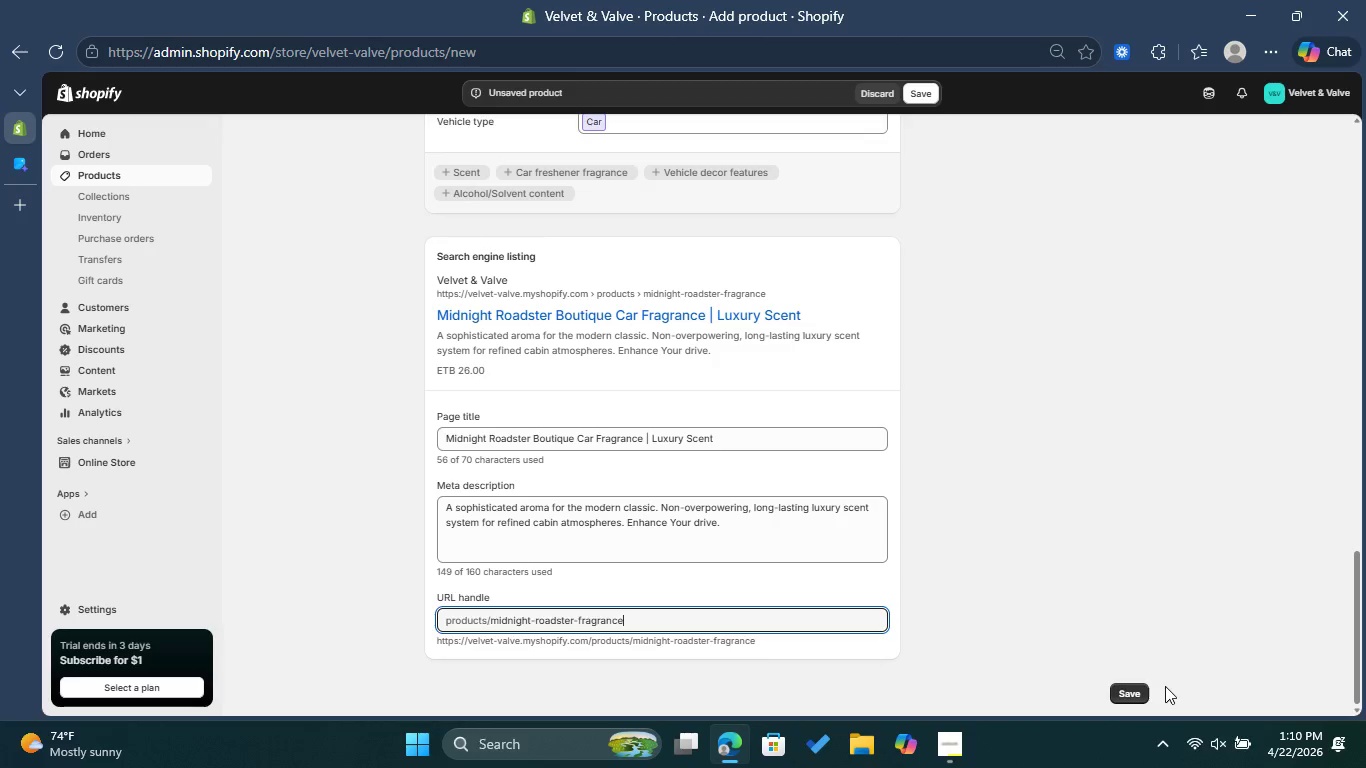 
left_click([1121, 690])
 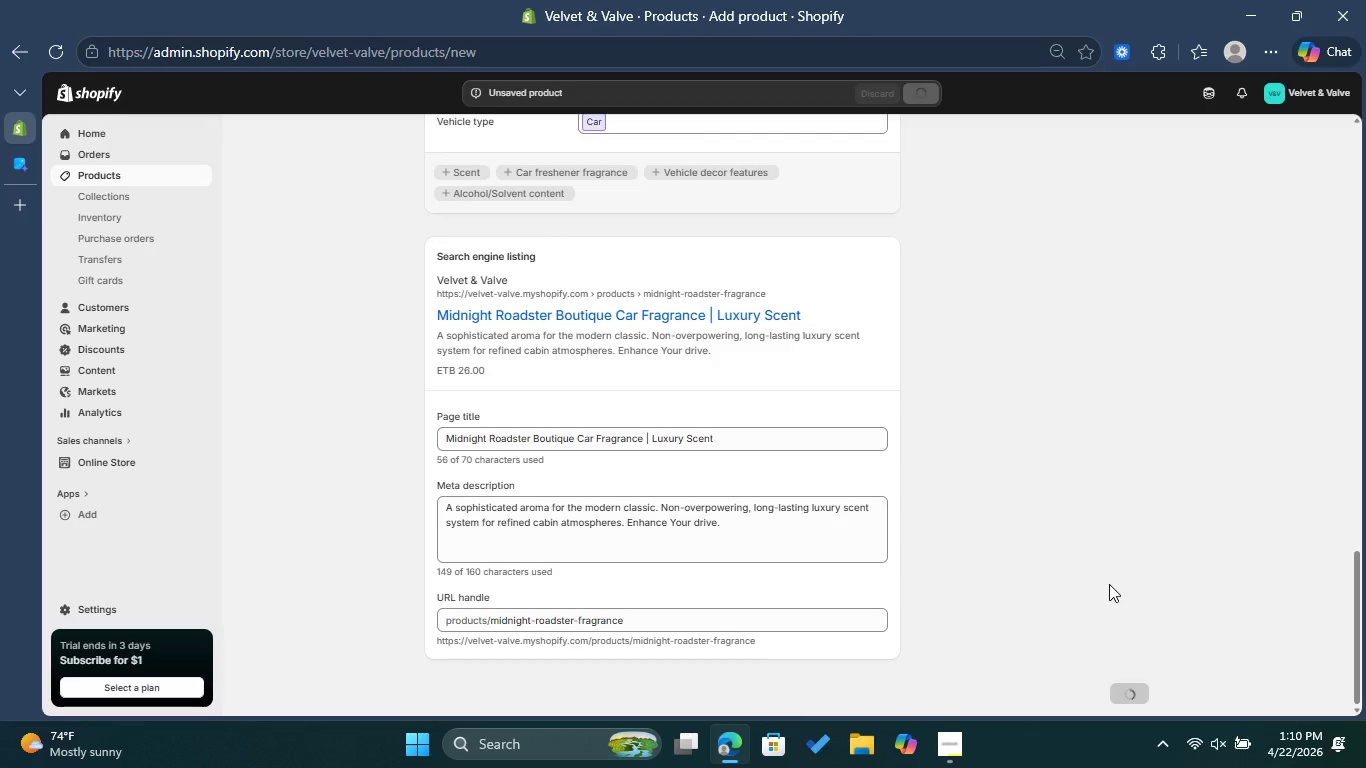 
left_click([957, 734])